 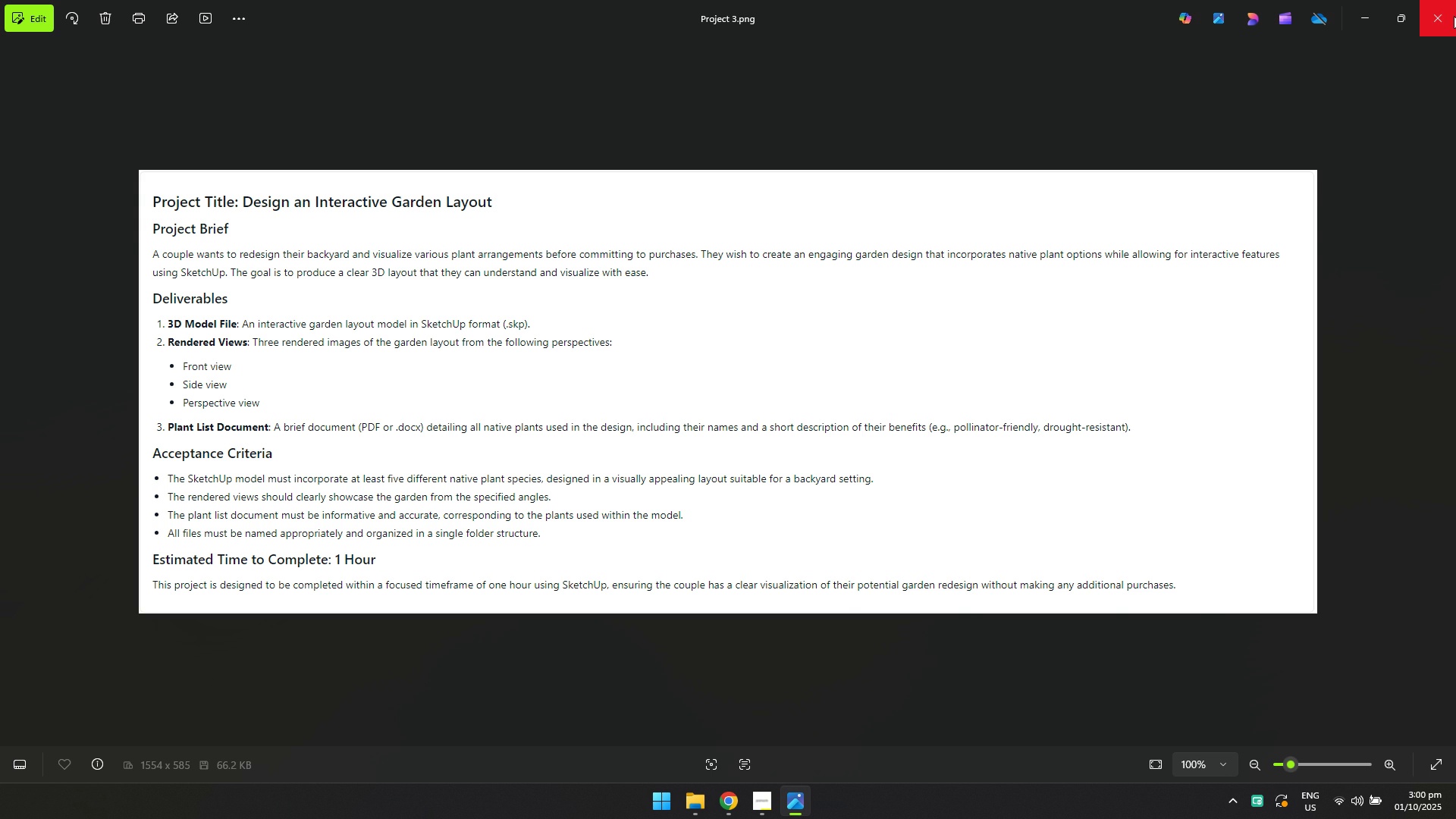 
left_click([1454, 16])
 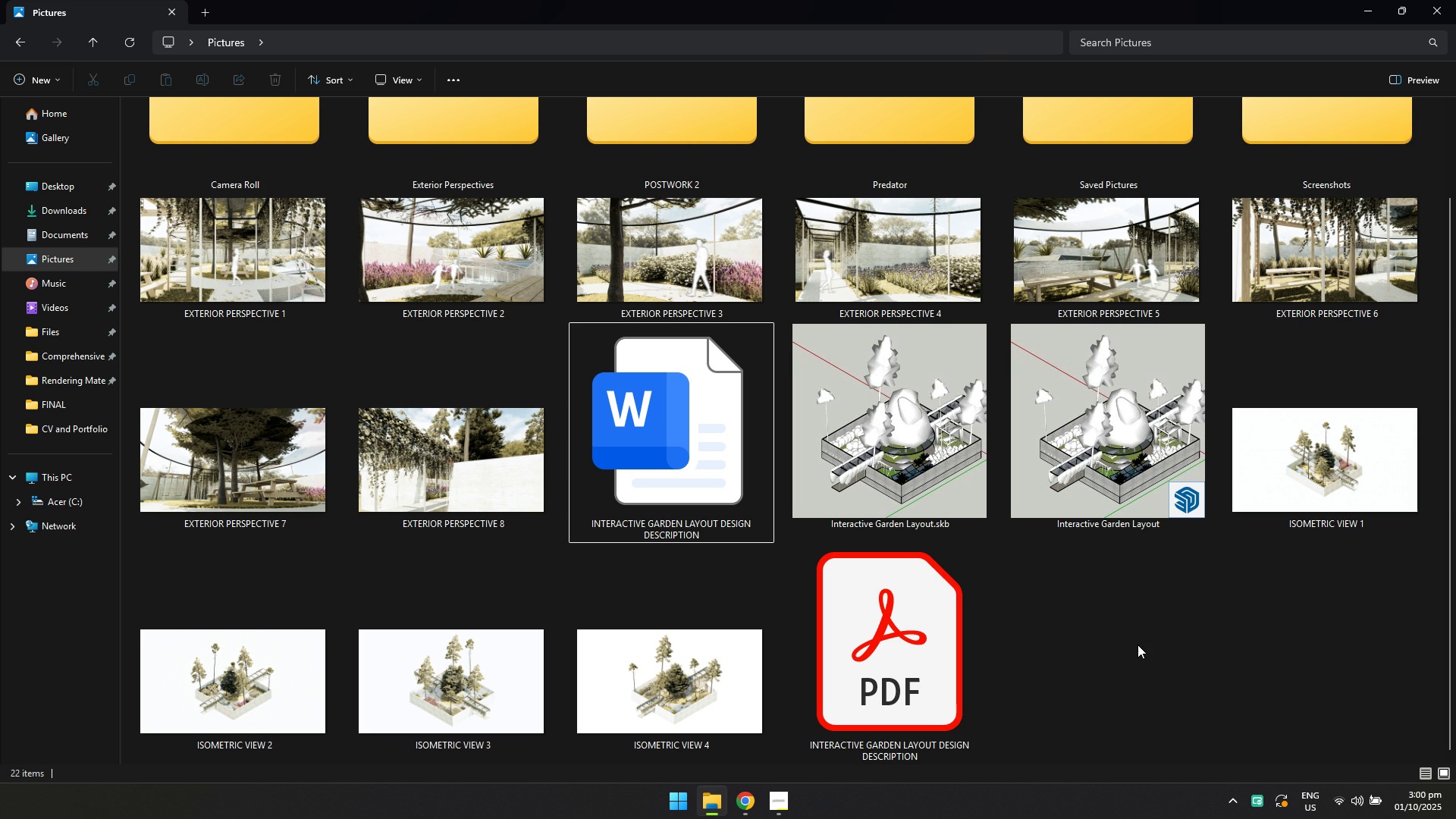 
left_click([1138, 648])
 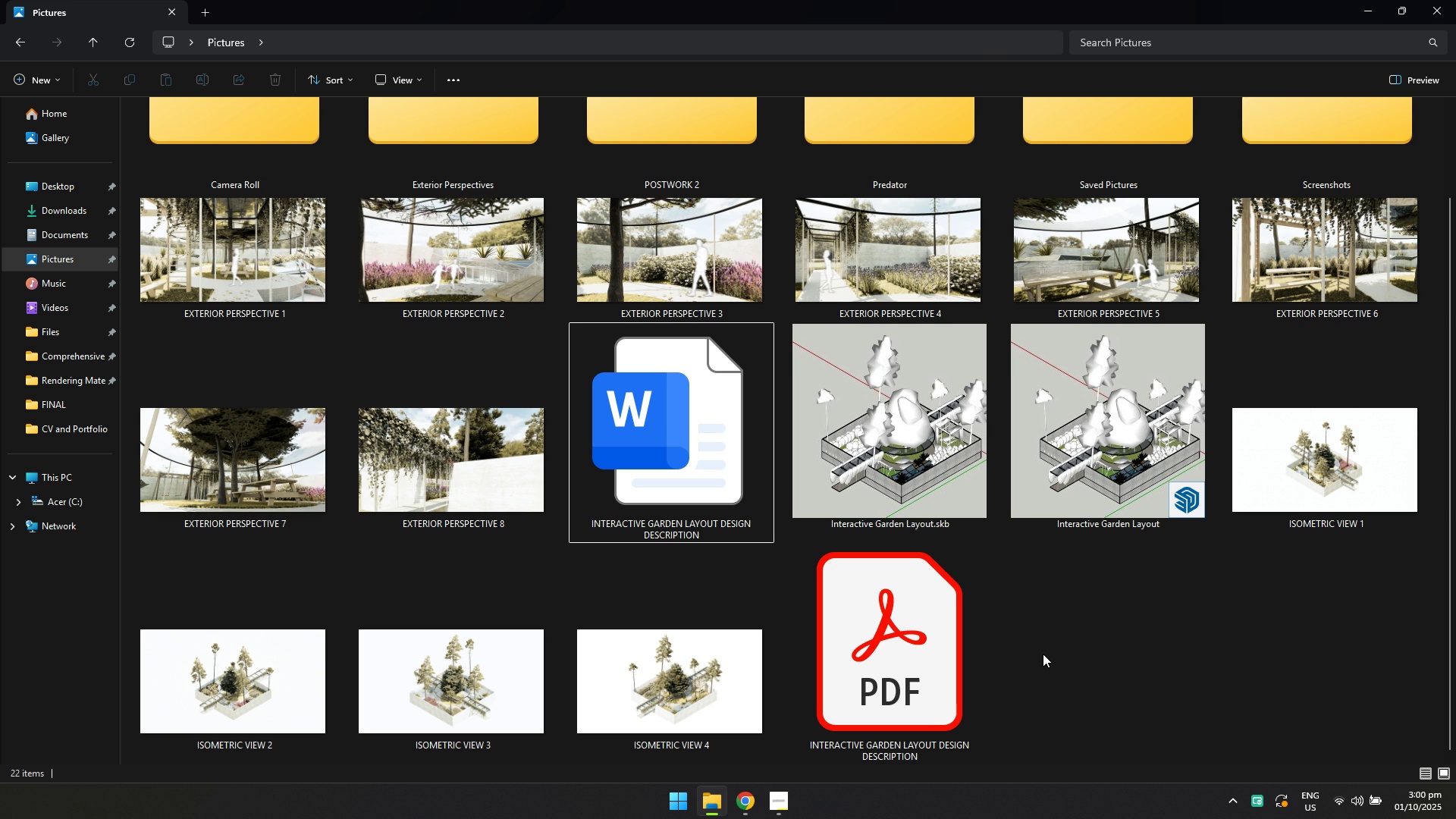 
key(Alt+AltLeft)
 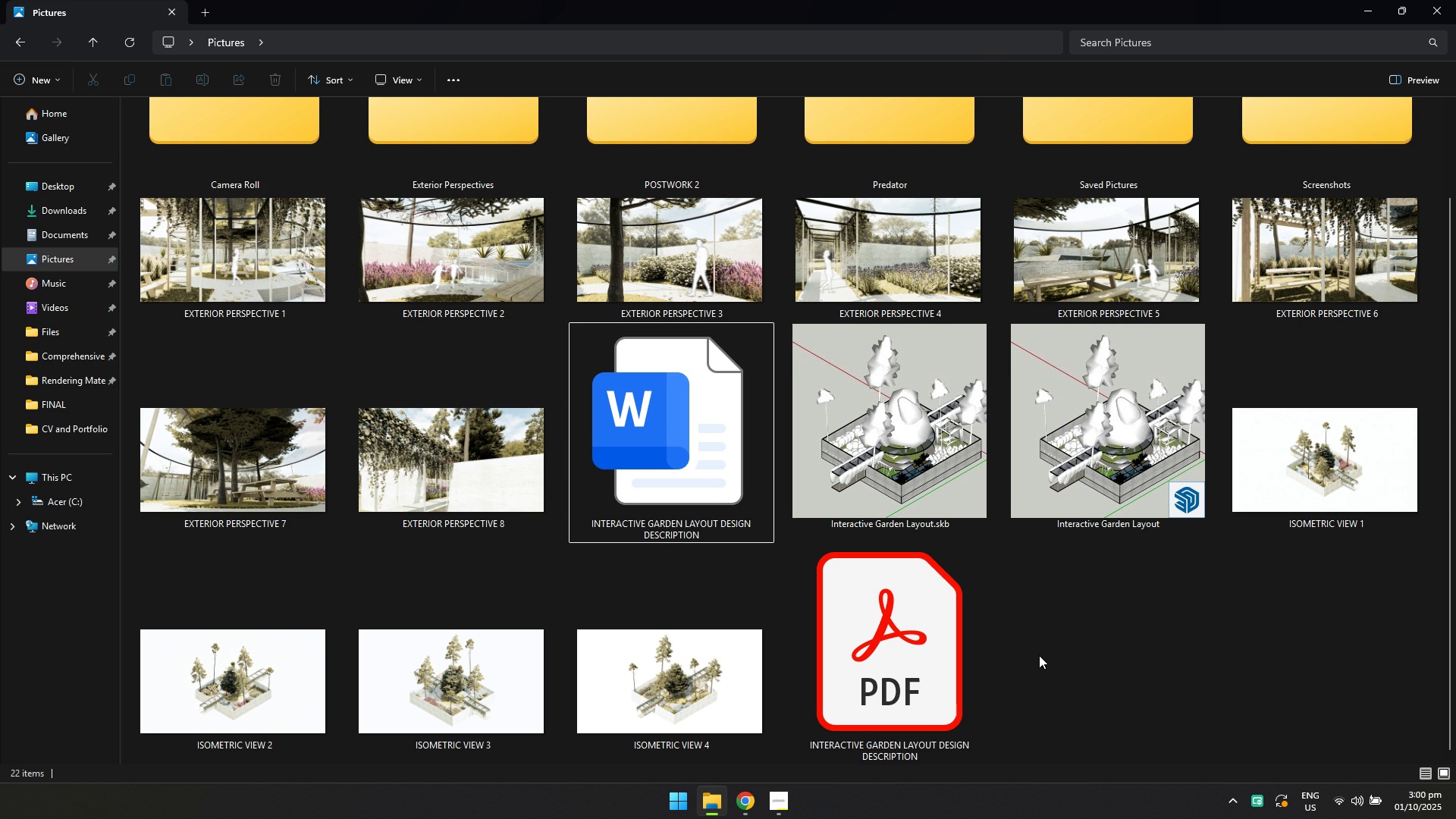 
key(Alt+Tab)